 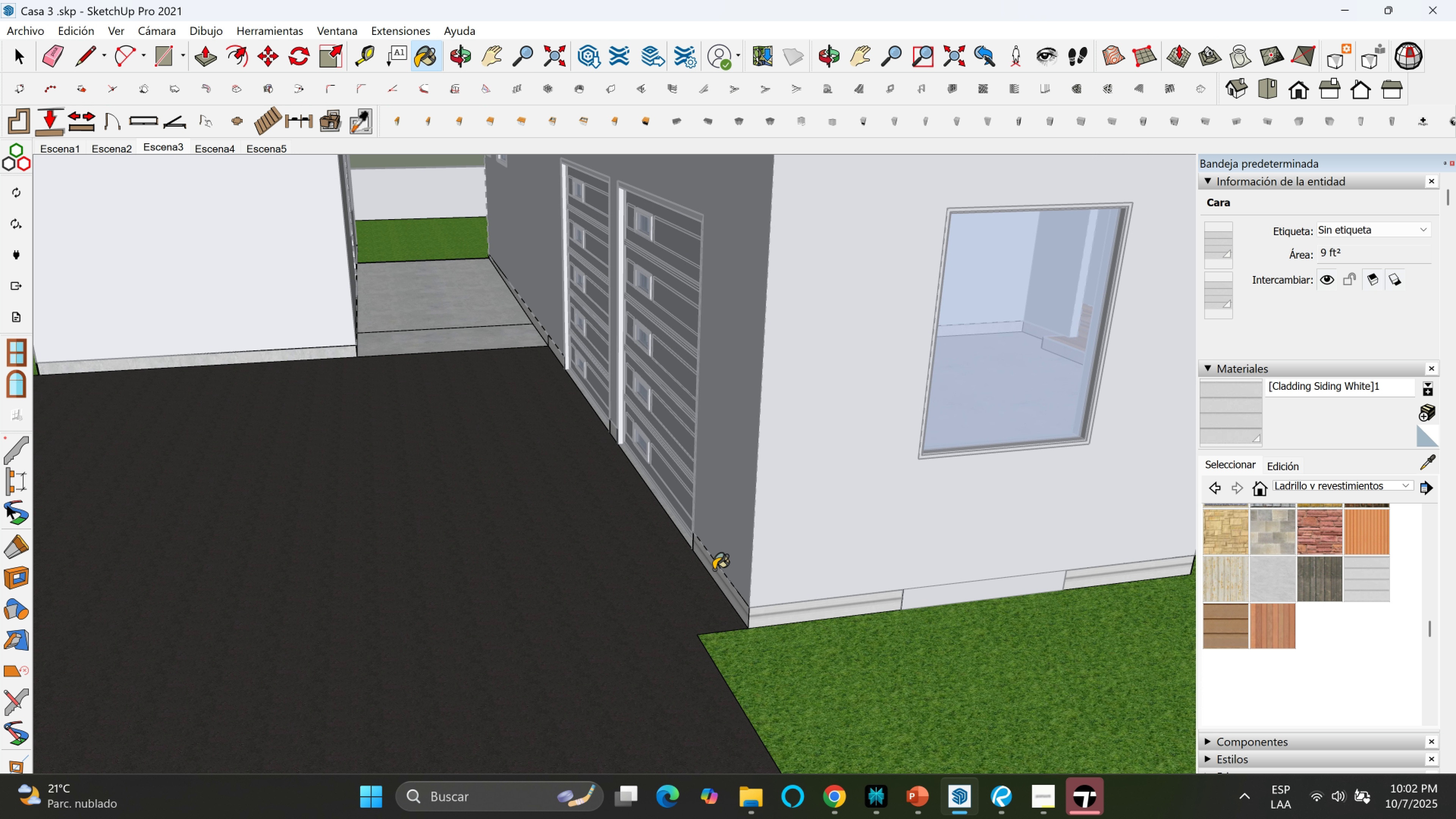 
left_click([714, 570])
 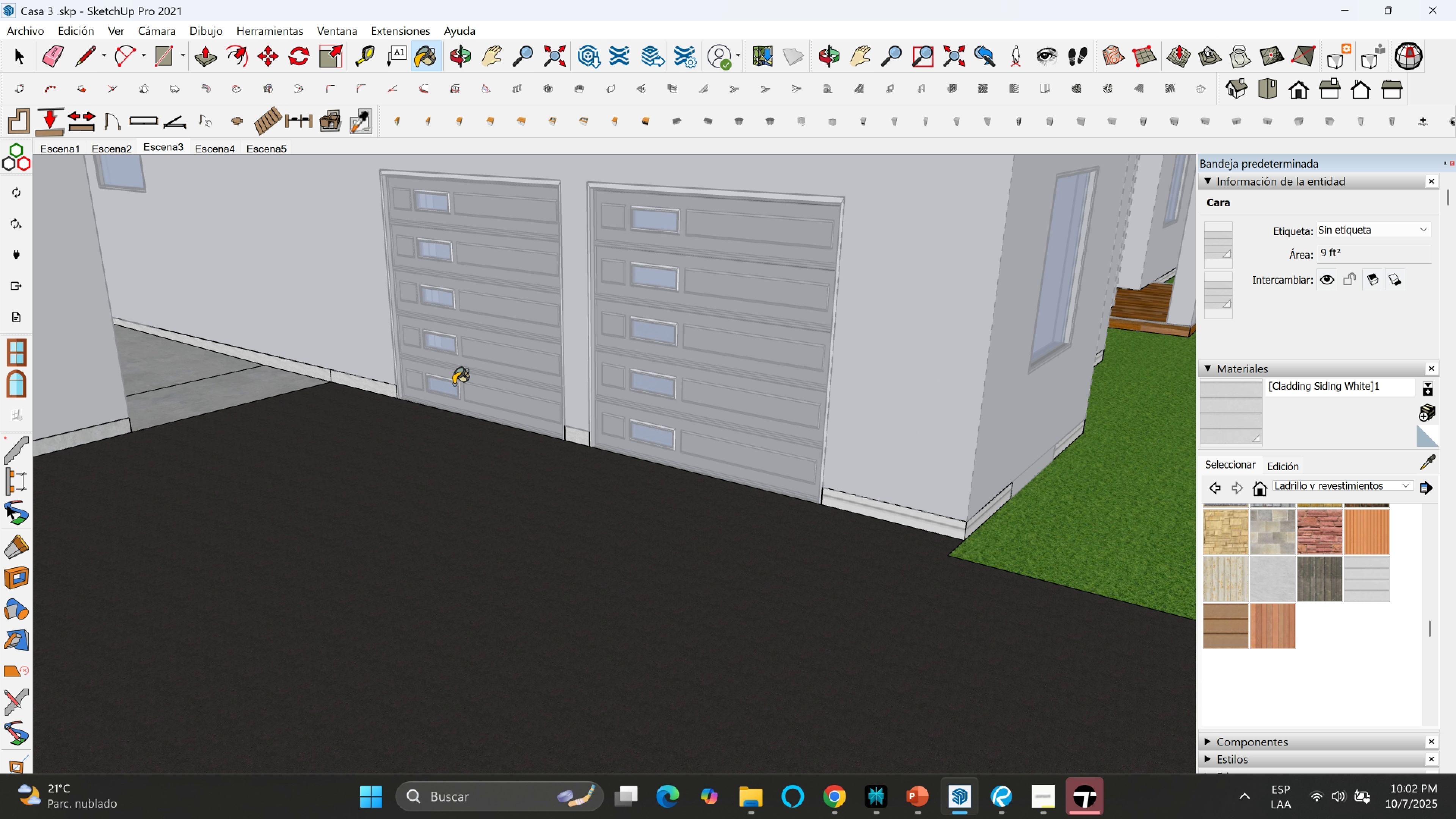 
scroll: coordinate [555, 418], scroll_direction: up, amount: 1.0
 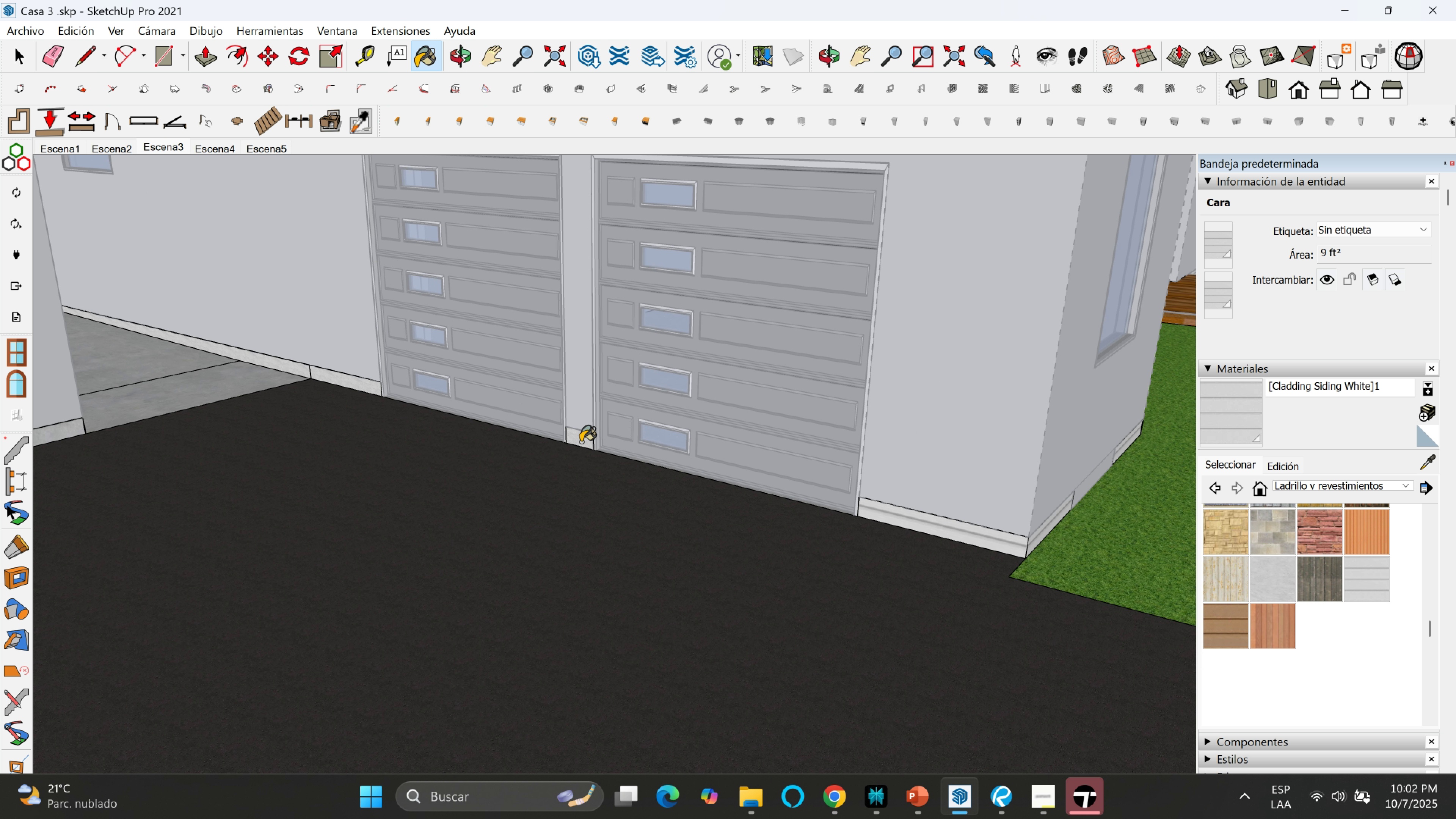 
left_click([581, 442])
 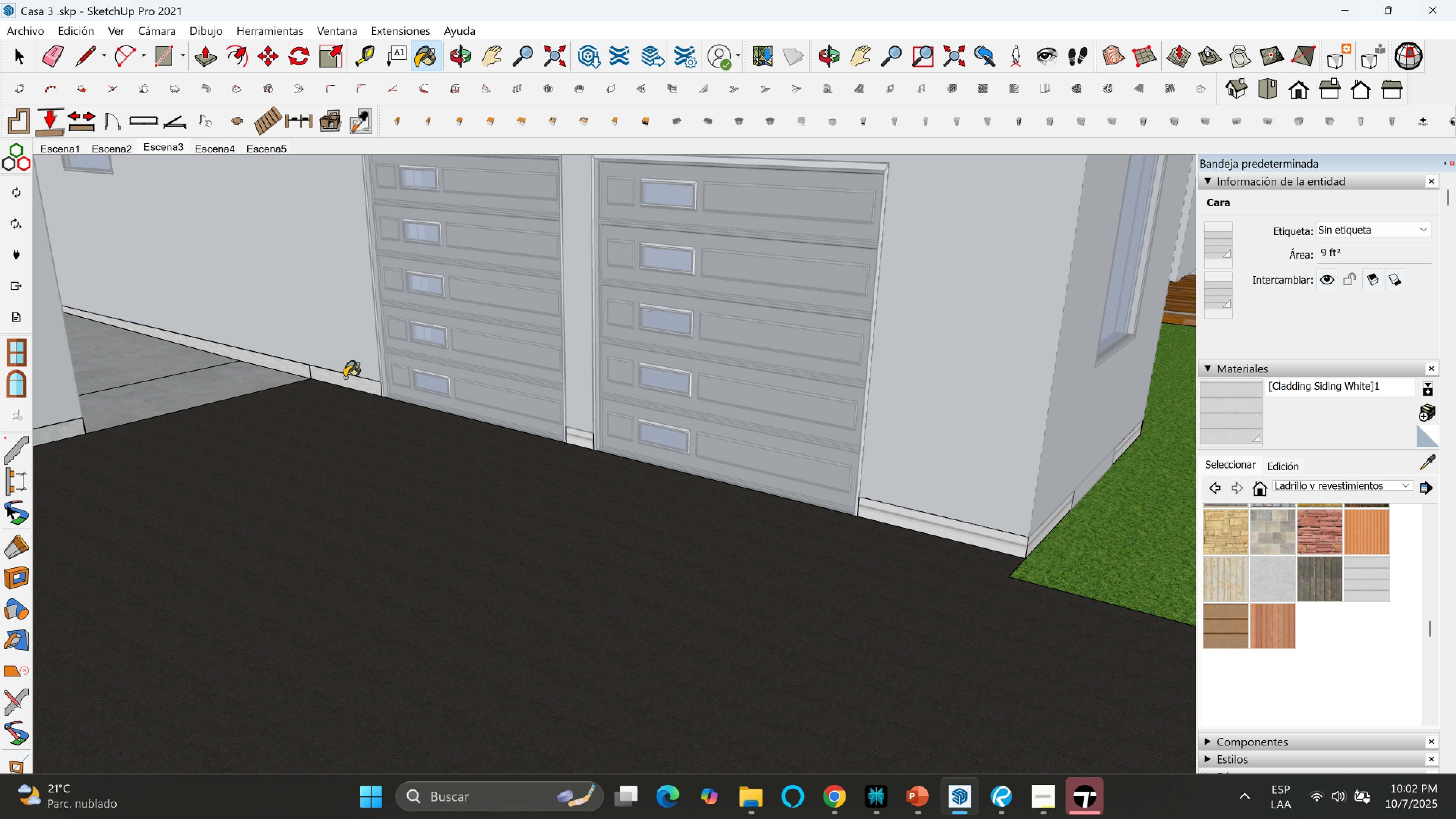 
left_click([345, 378])
 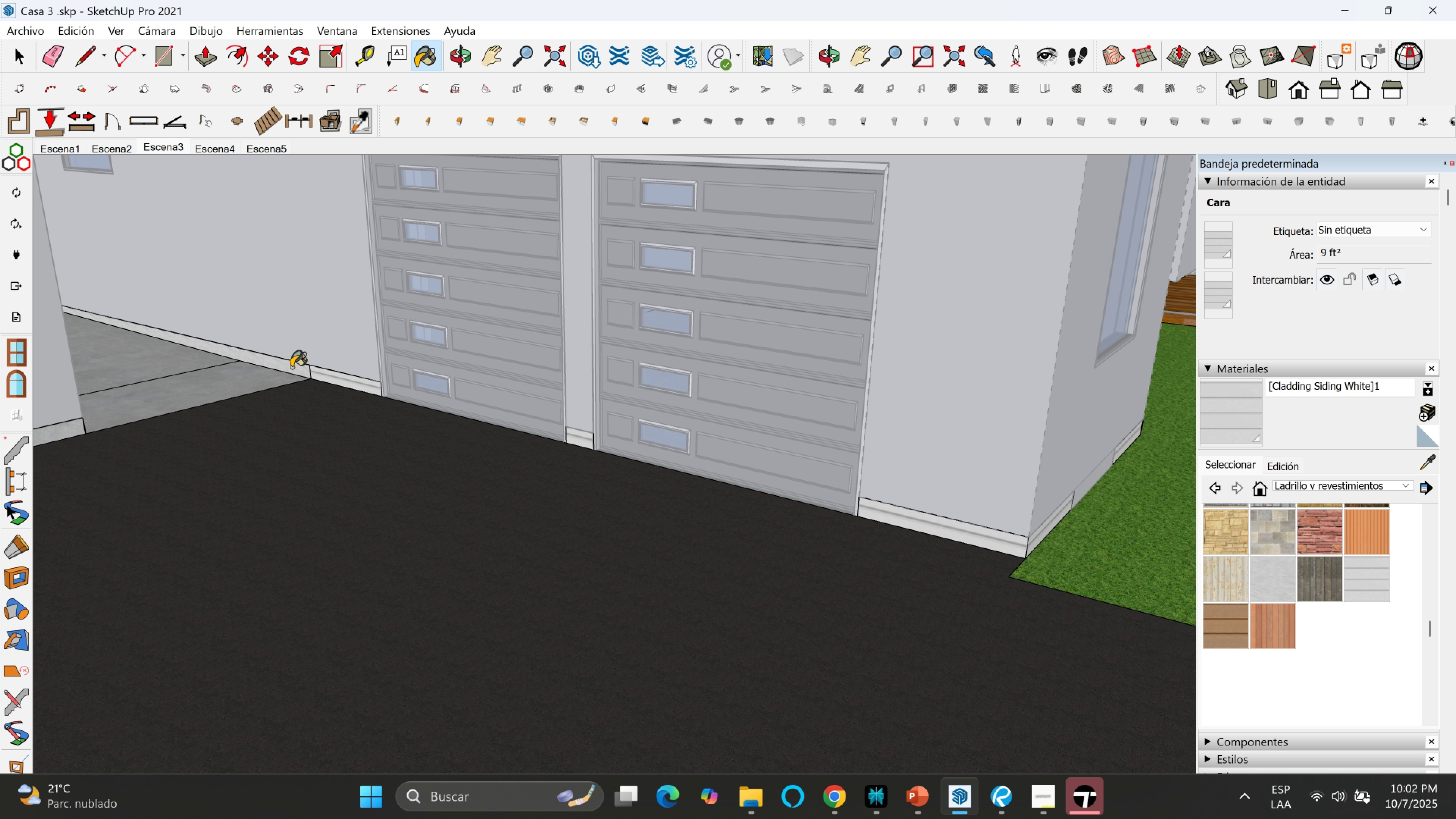 
left_click([291, 367])